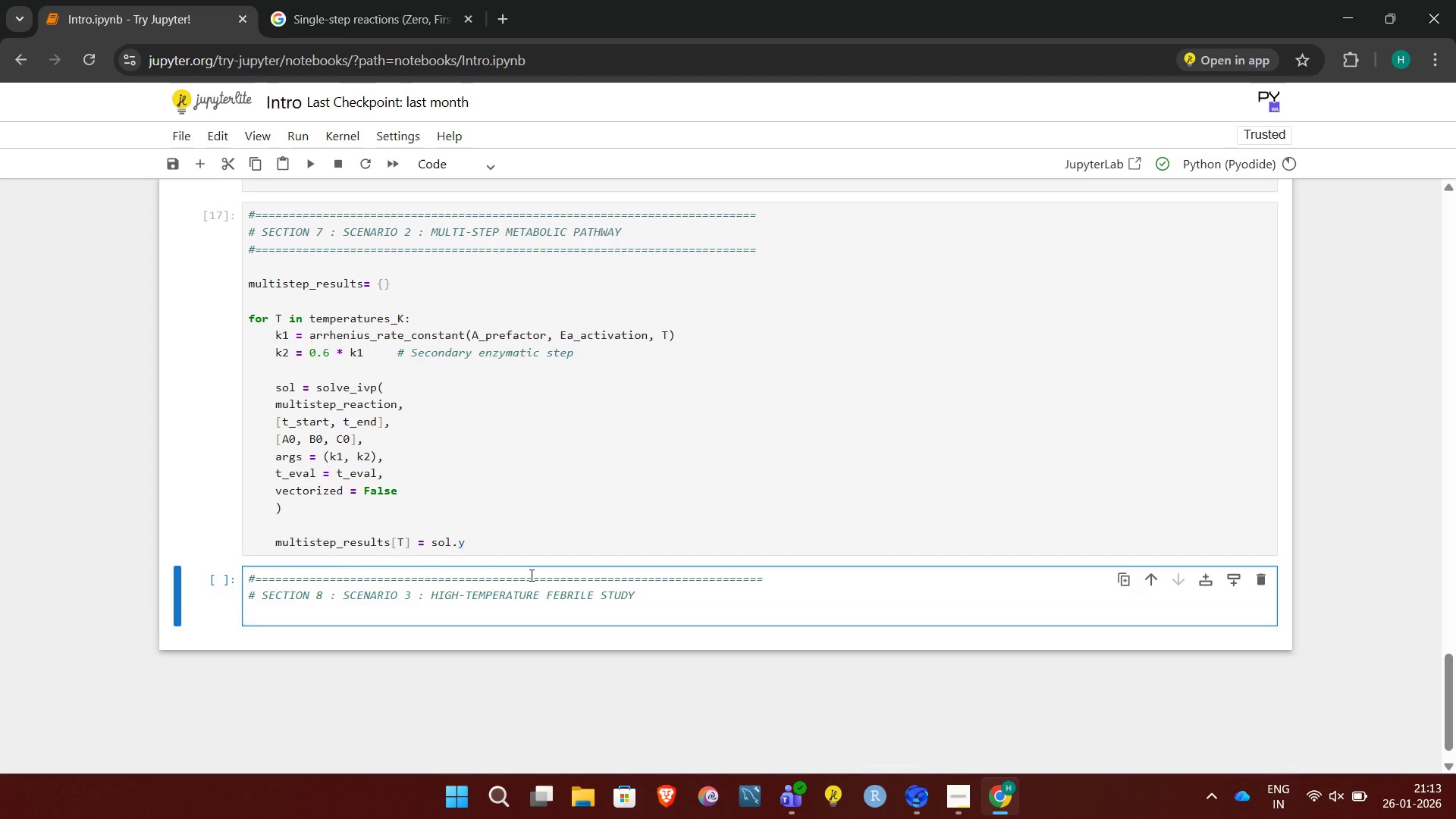 
key(Shift+3)
 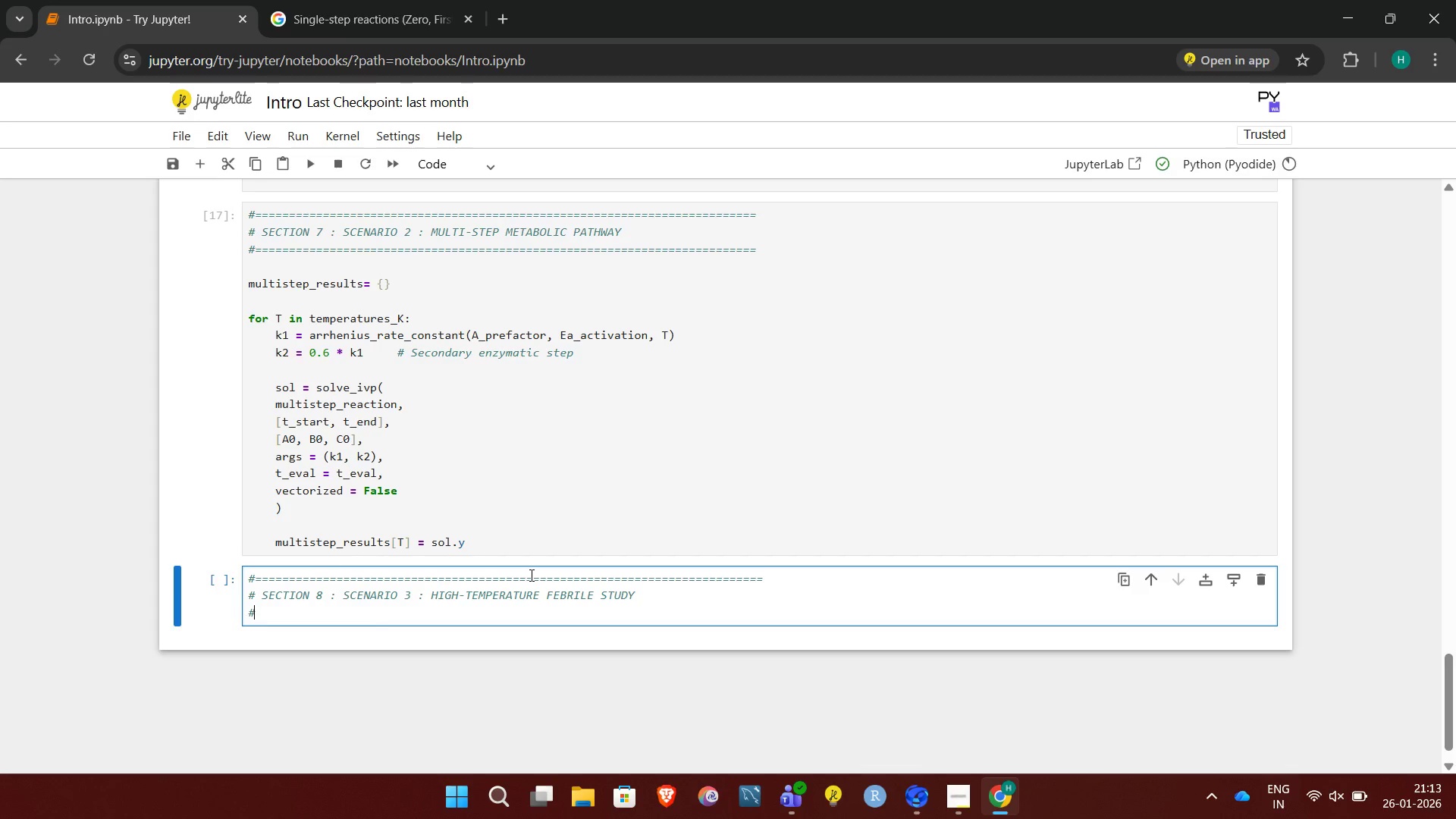 
hold_key(key=Equal, duration=1.5)
 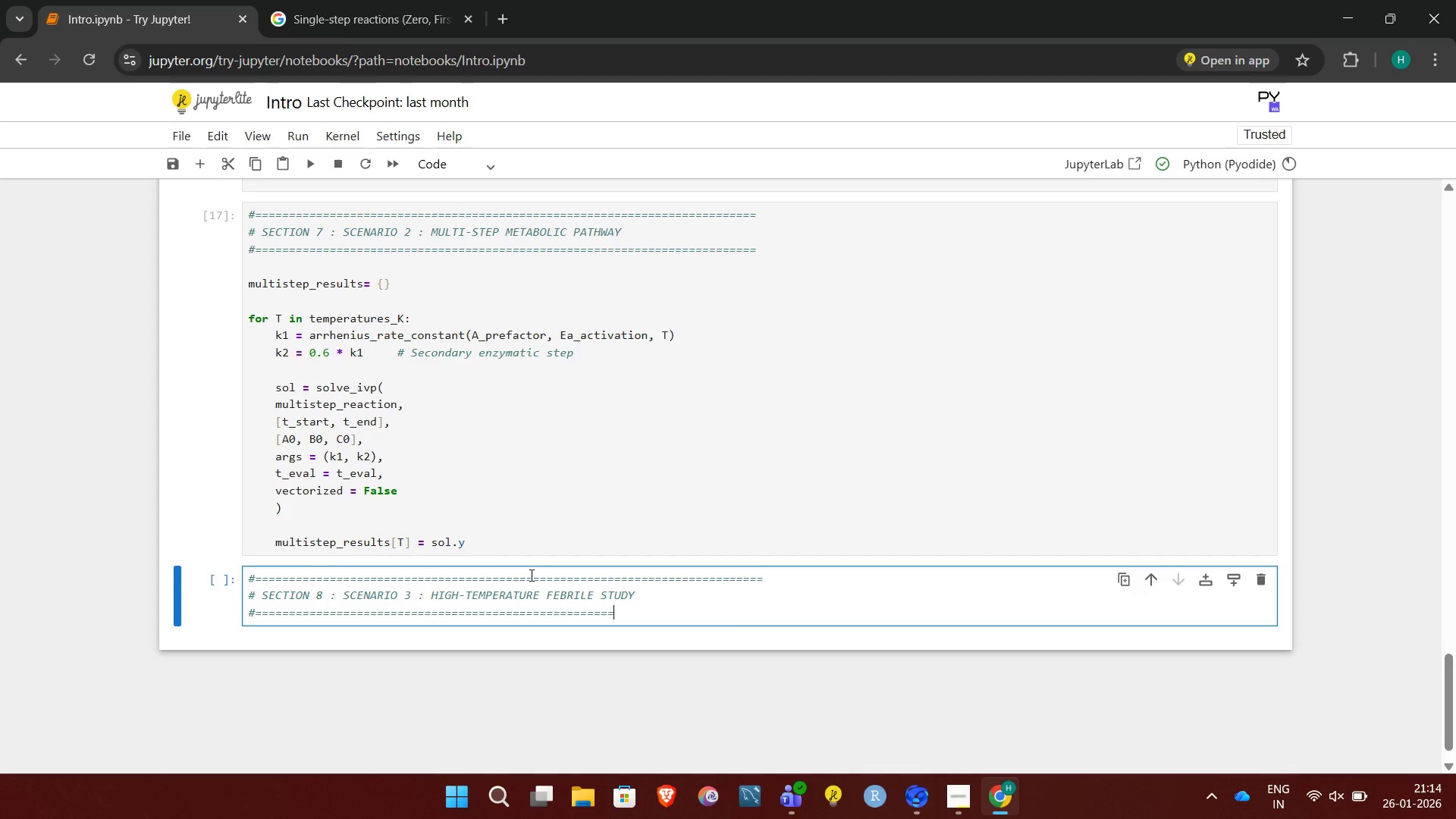 
hold_key(key=Equal, duration=1.19)
 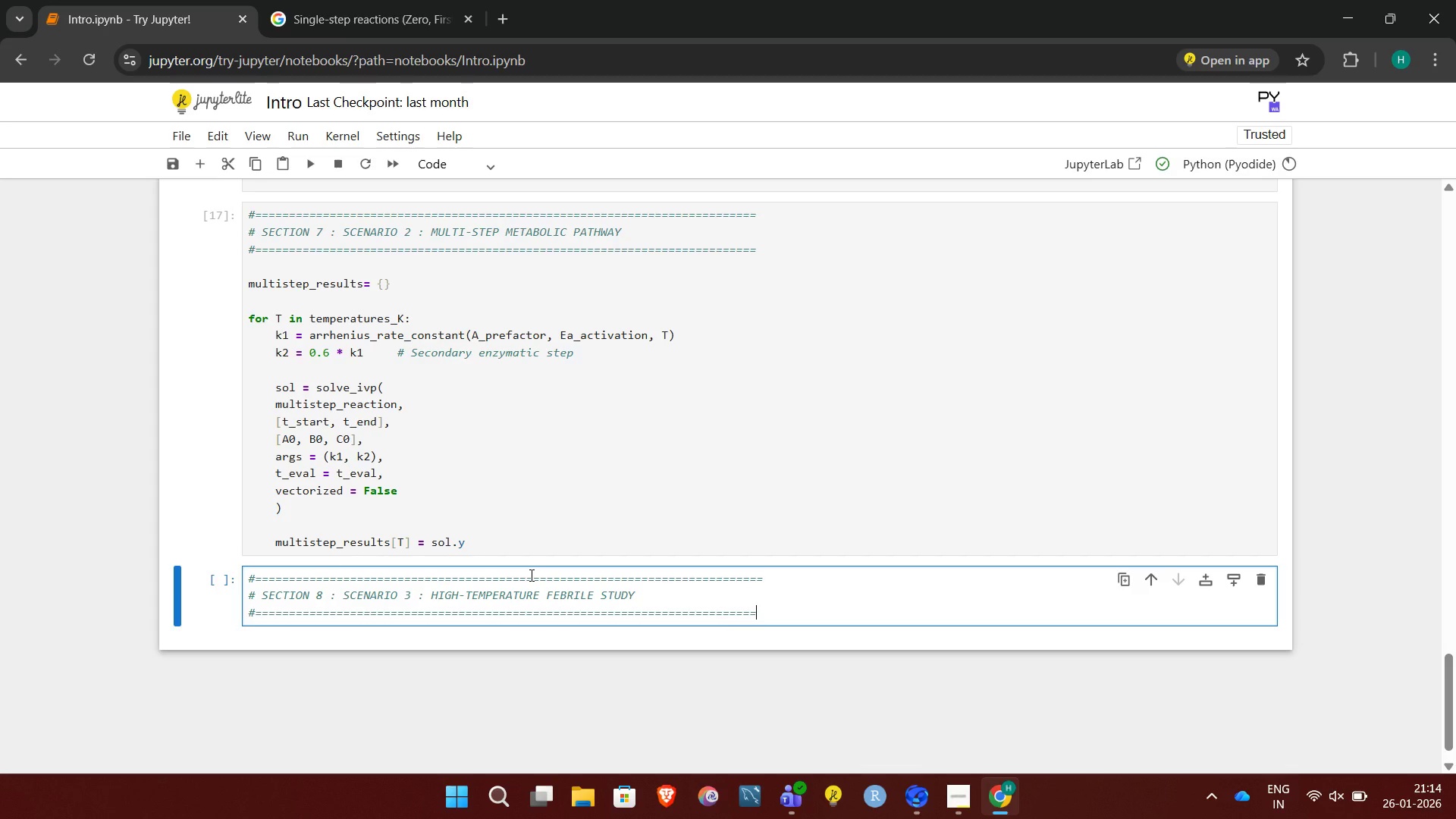 
key(Equal)
 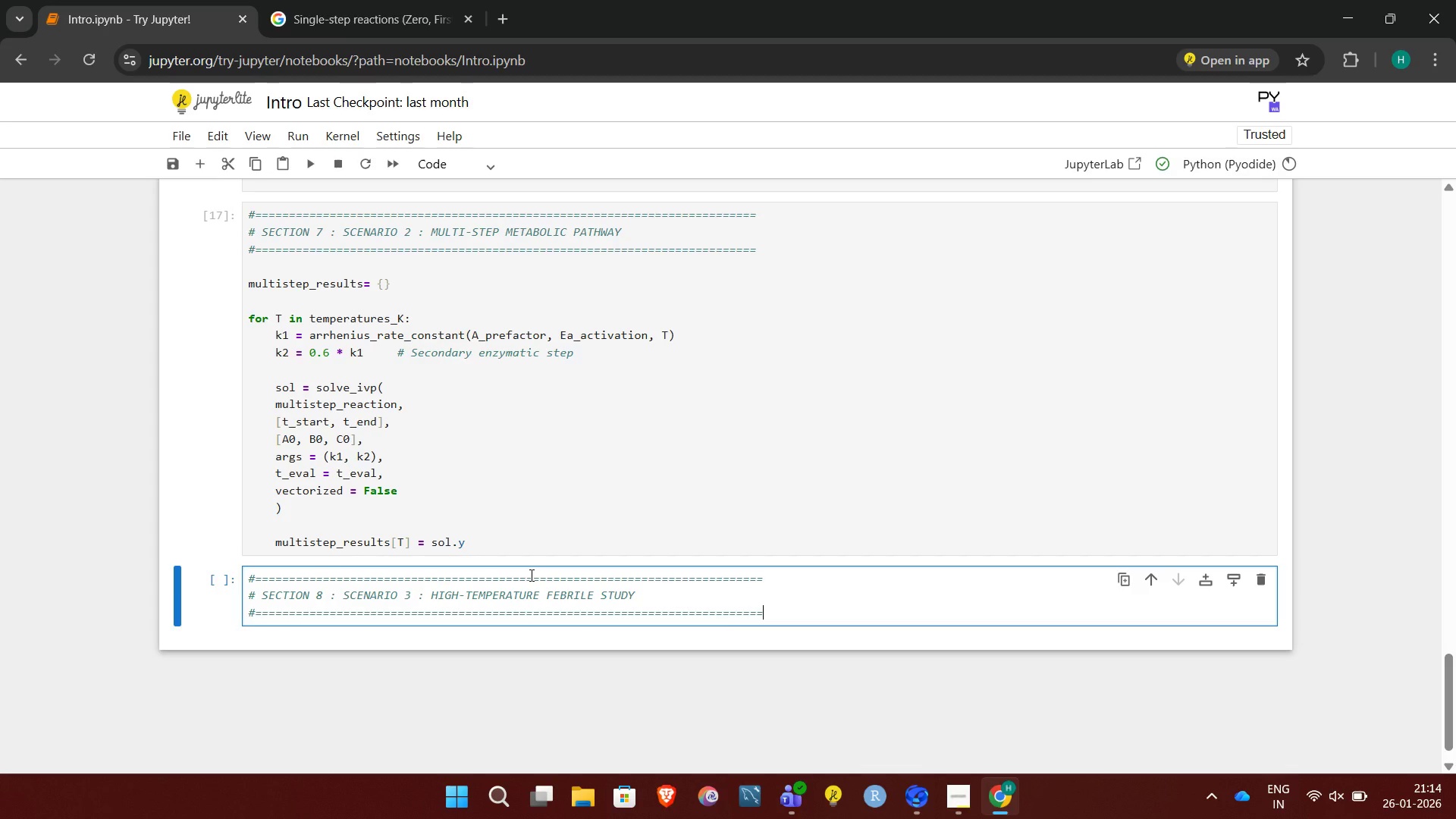 
key(Enter)
 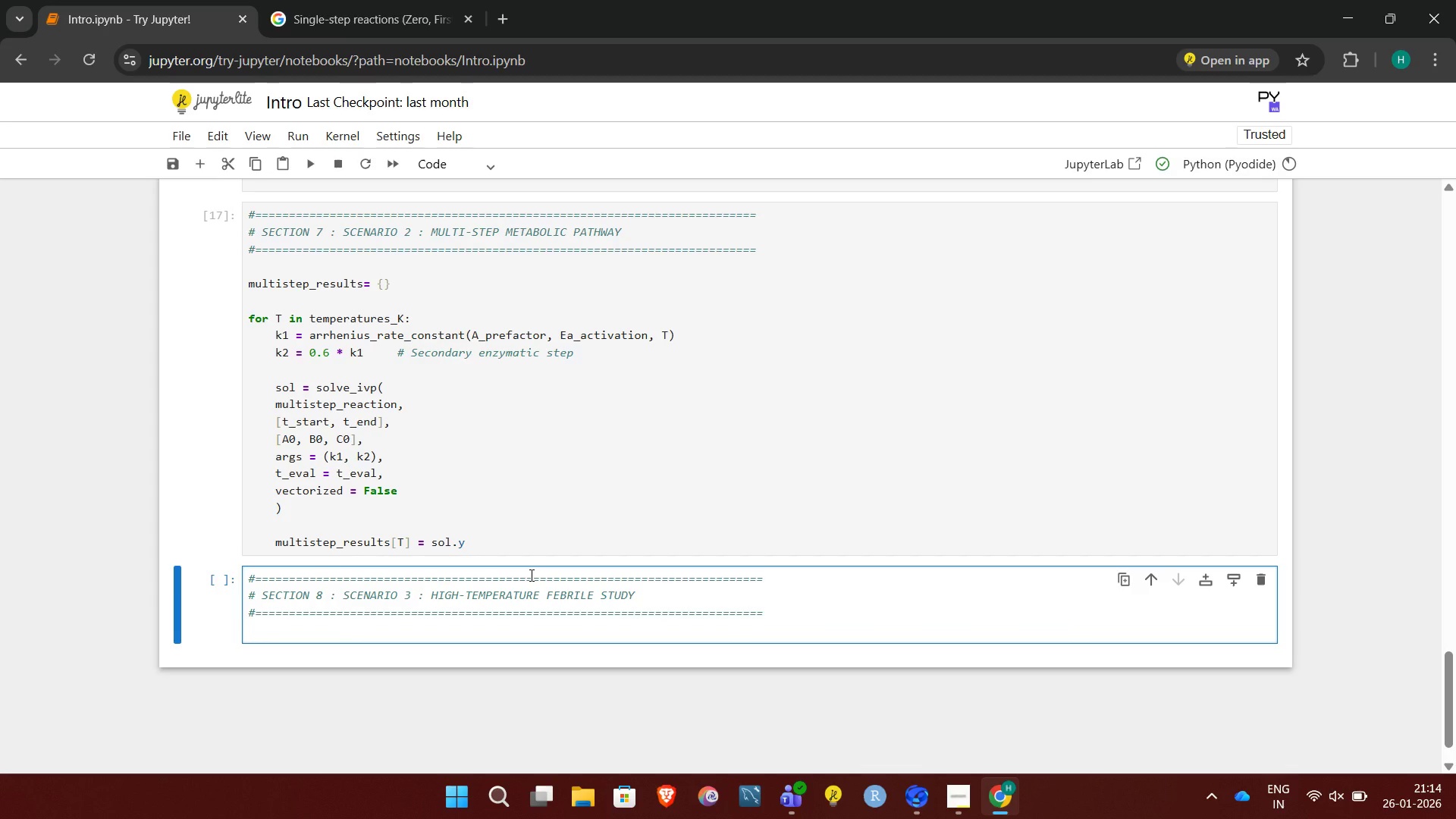 
key(Enter)
 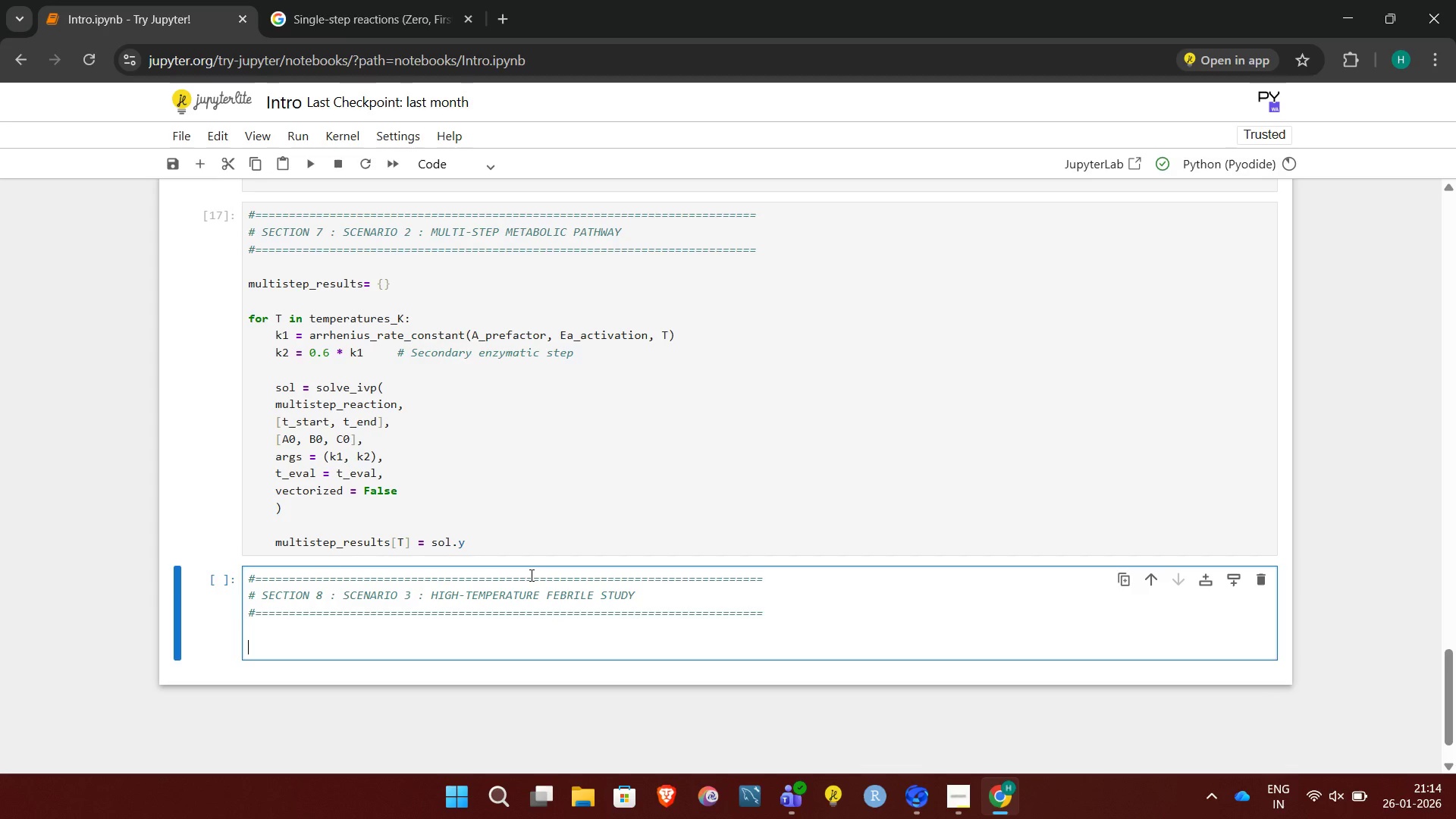 
type(fever_T = 42.0 )
 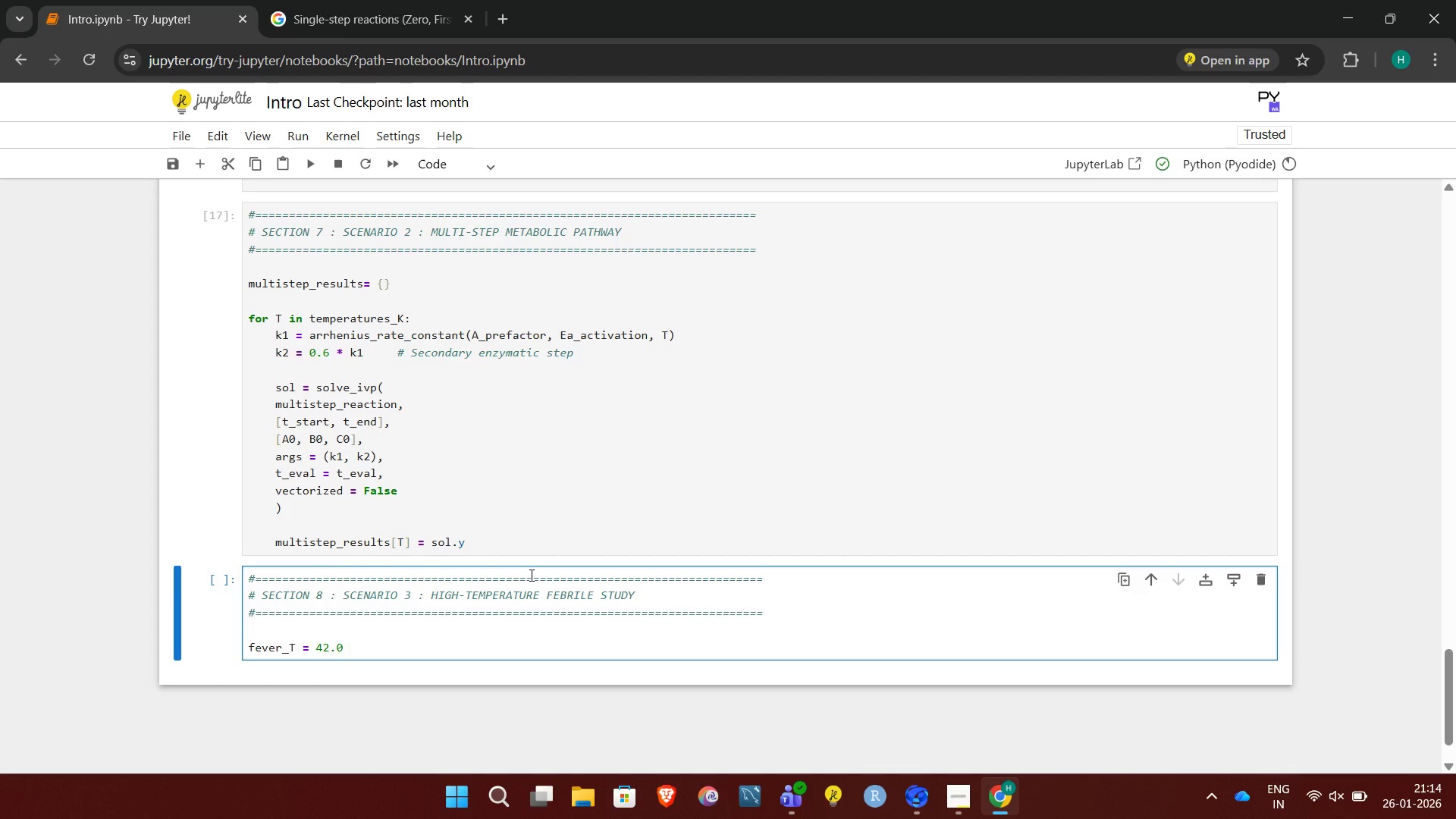 
left_click([950, 797])